 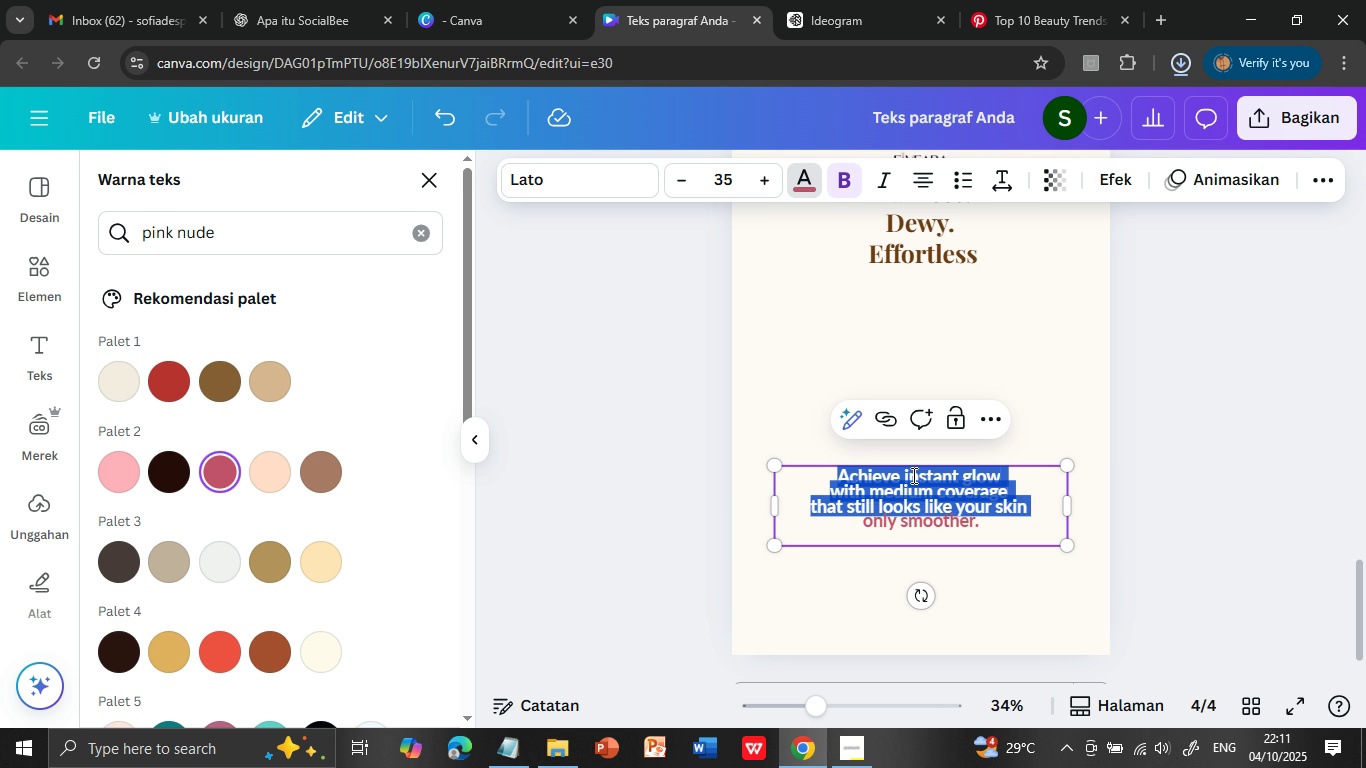 
key(Shift+ArrowDown)
 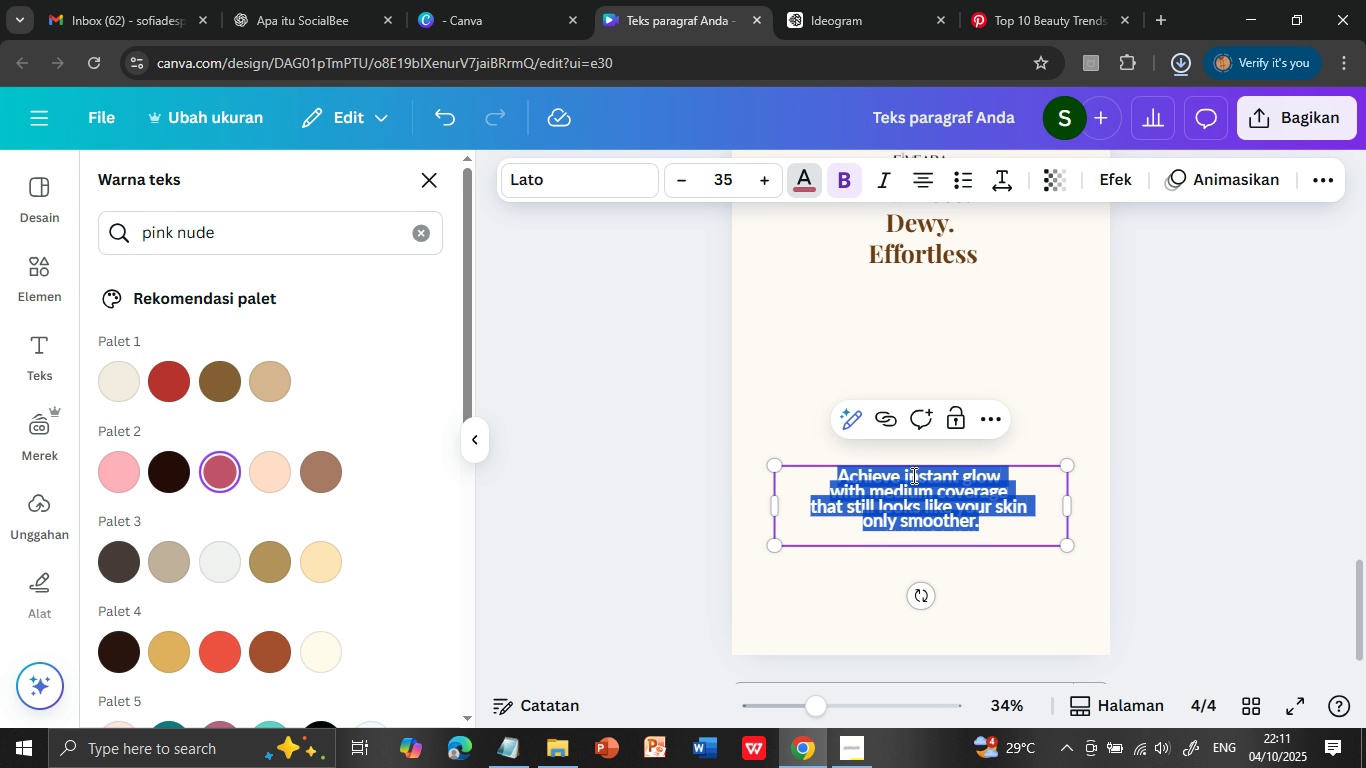 
key(Shift+ArrowDown)
 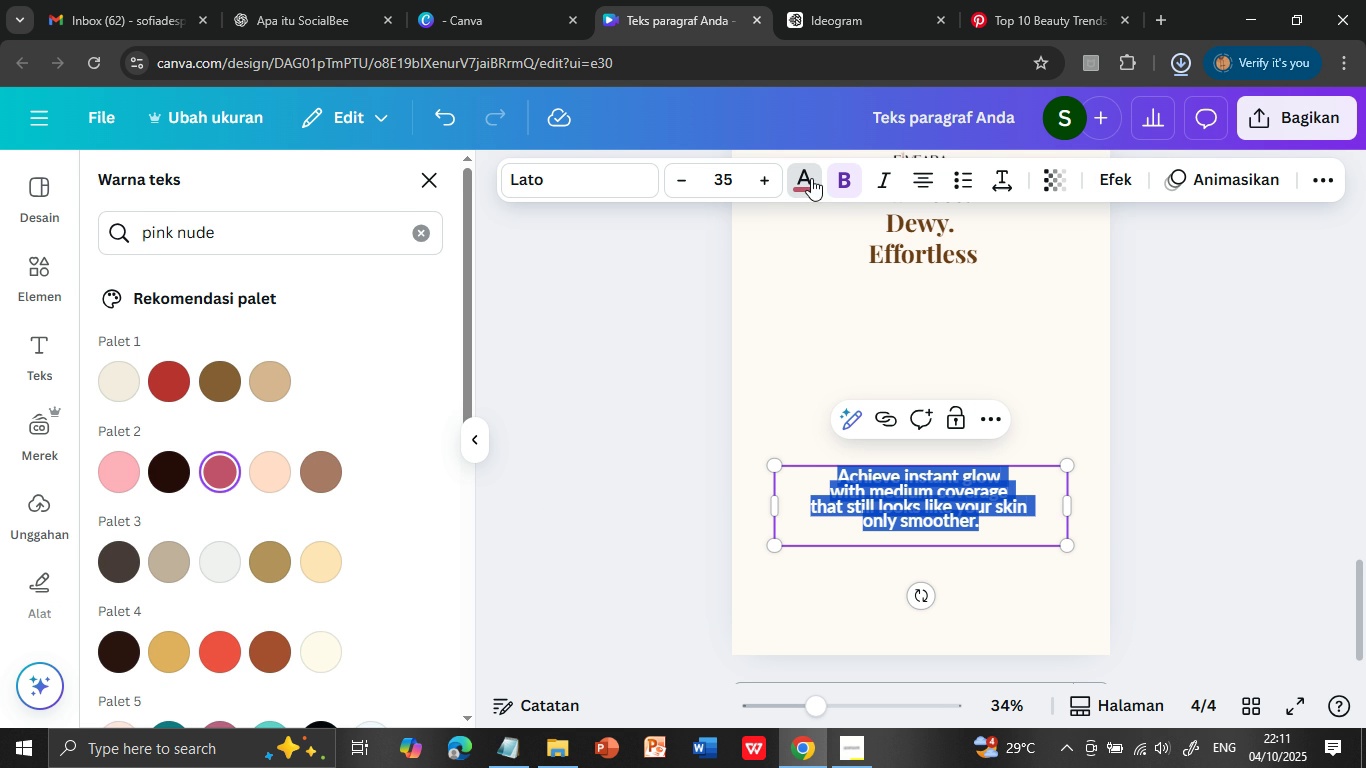 
left_click([811, 178])
 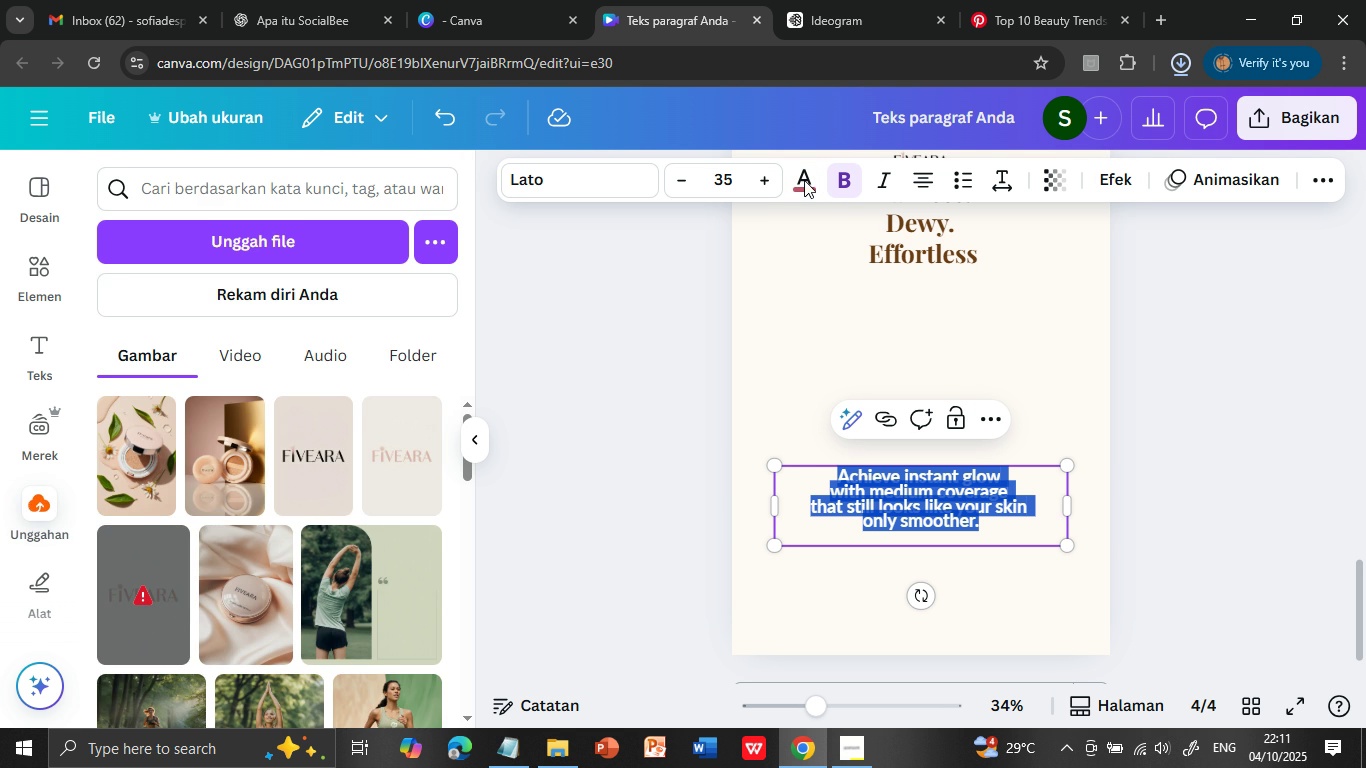 
left_click([799, 176])
 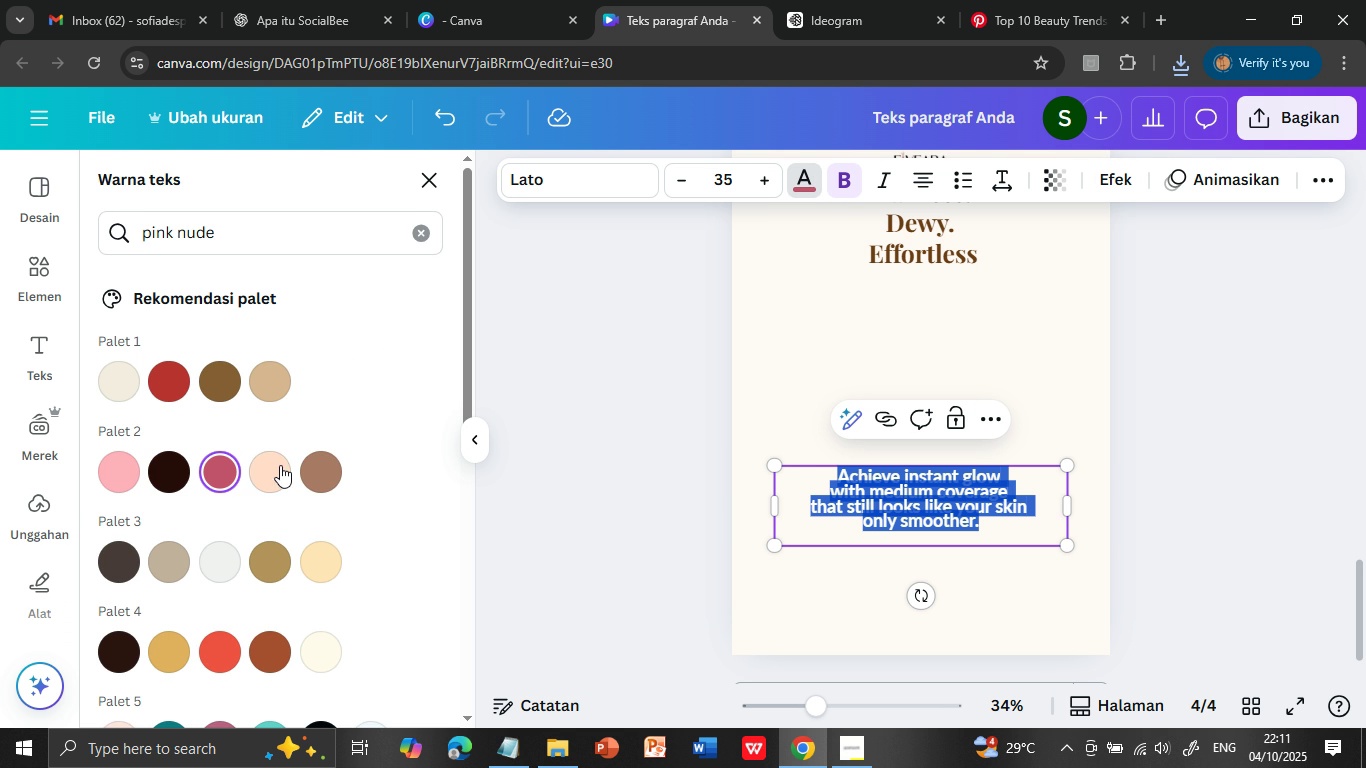 
wait(9.65)
 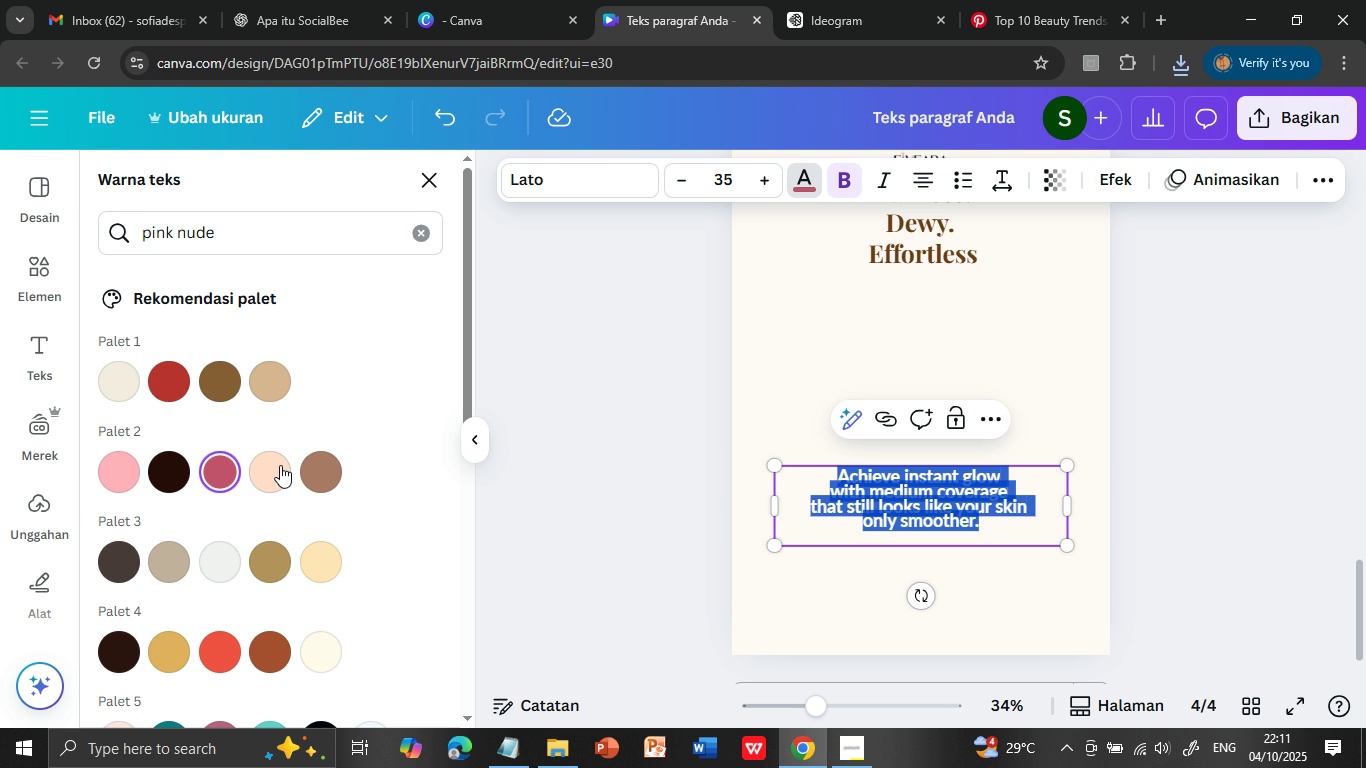 
mouse_move([268, 403])